 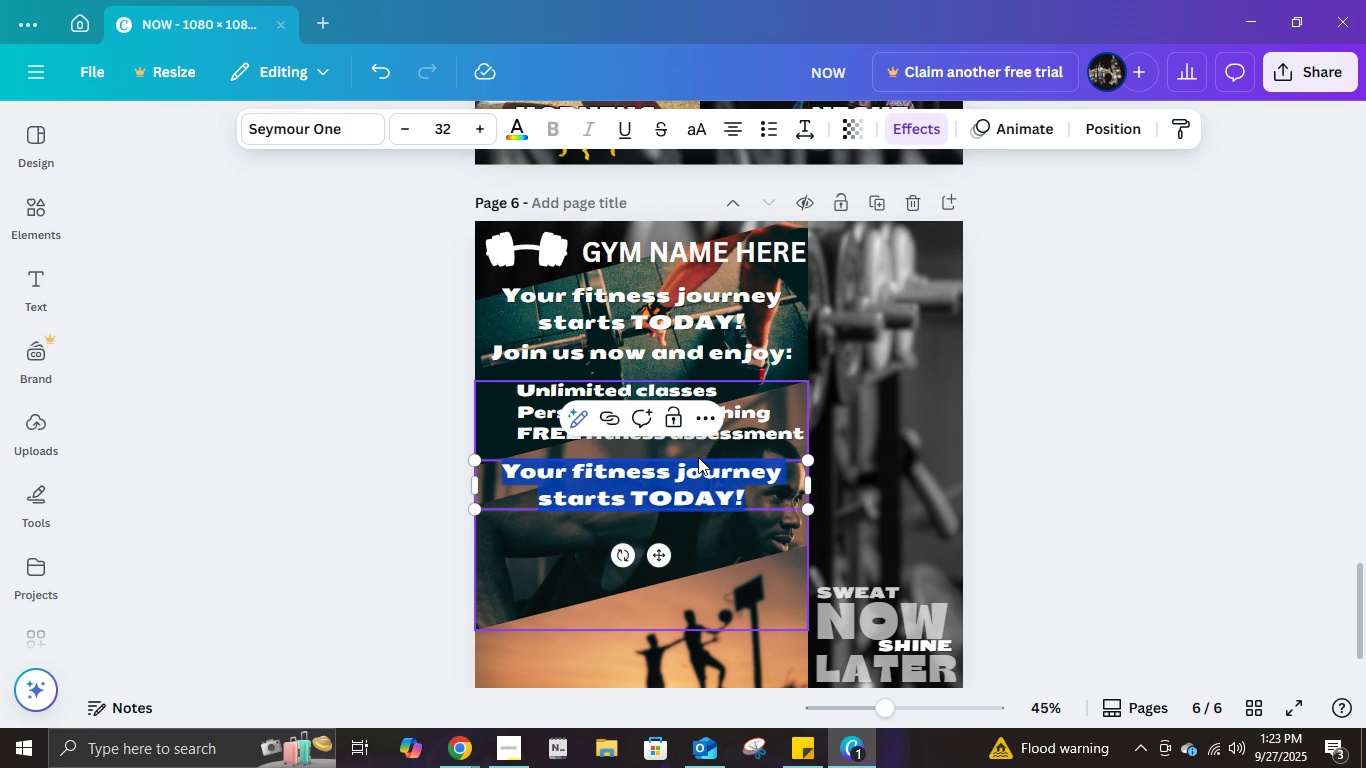 
type(sign)
 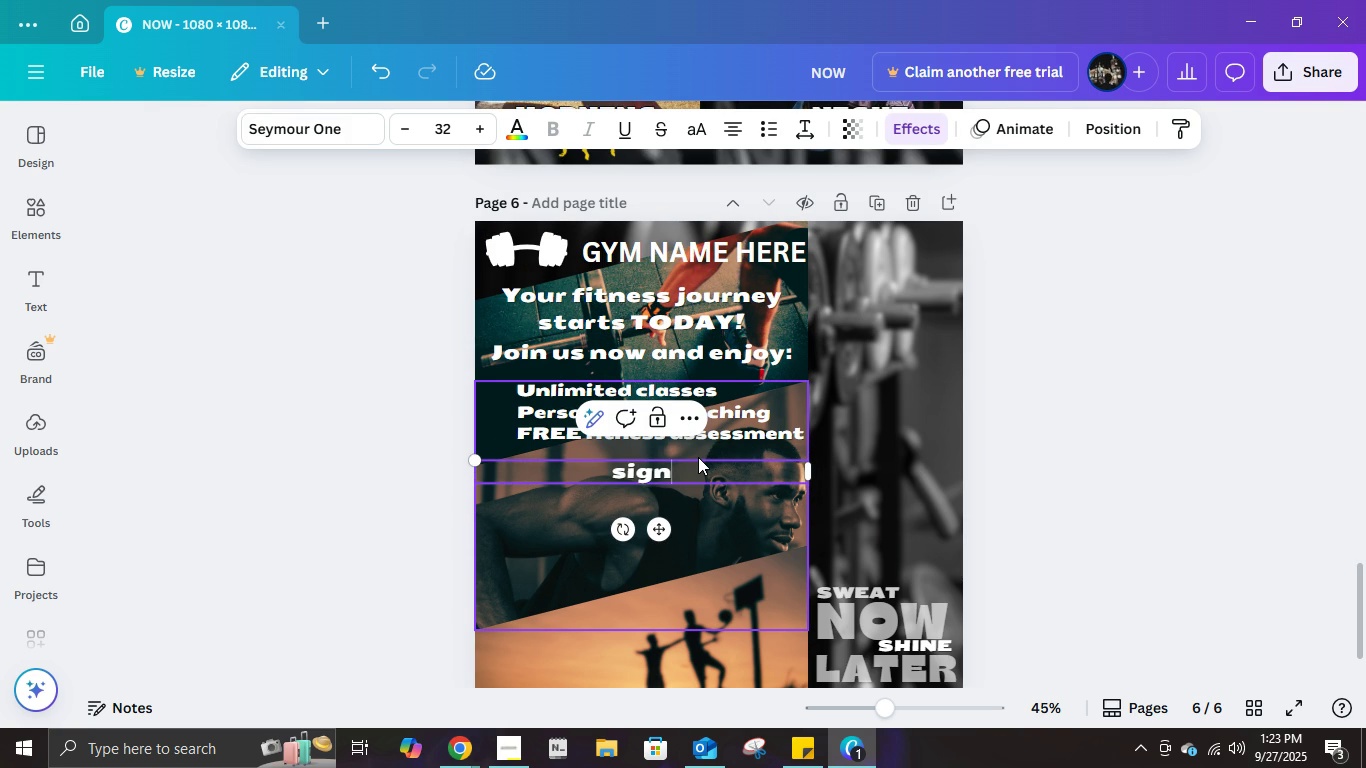 
key(Control+ControlLeft)
 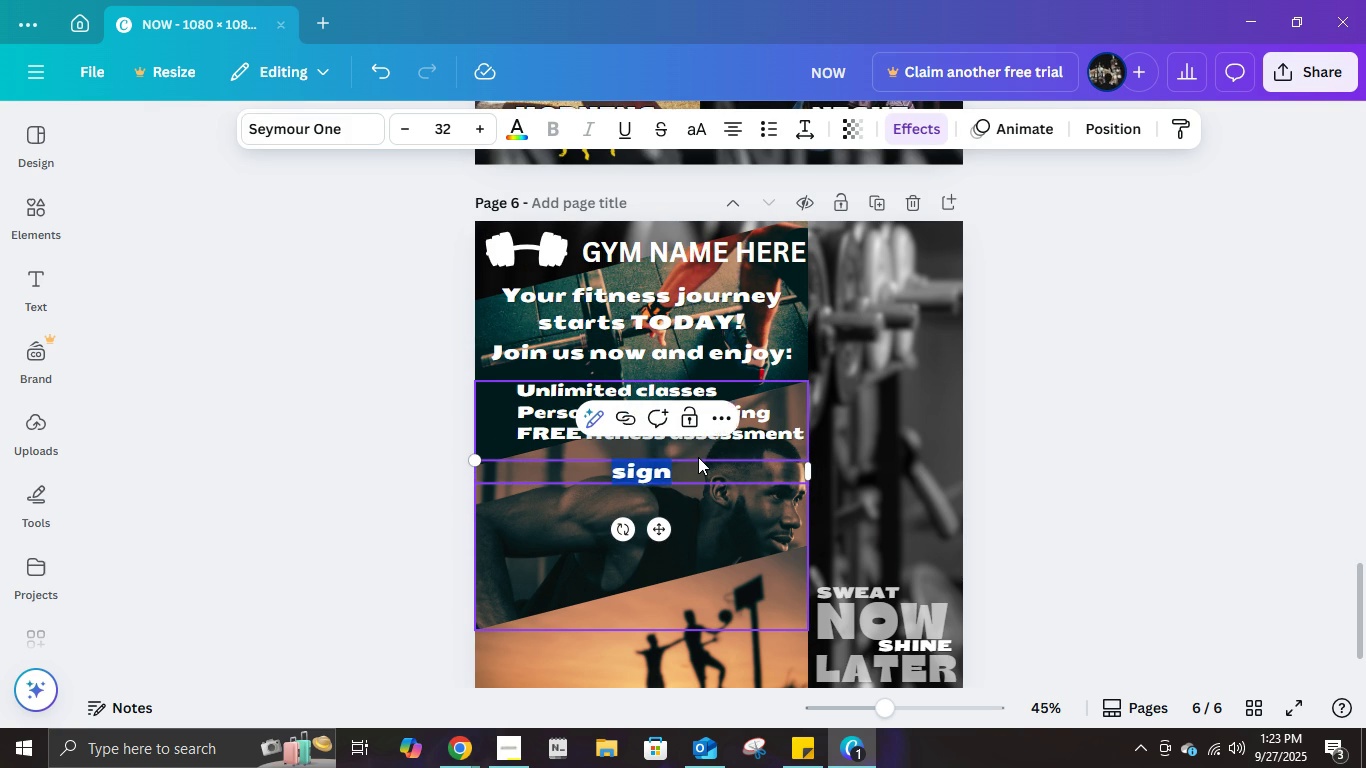 
key(Control+A)
 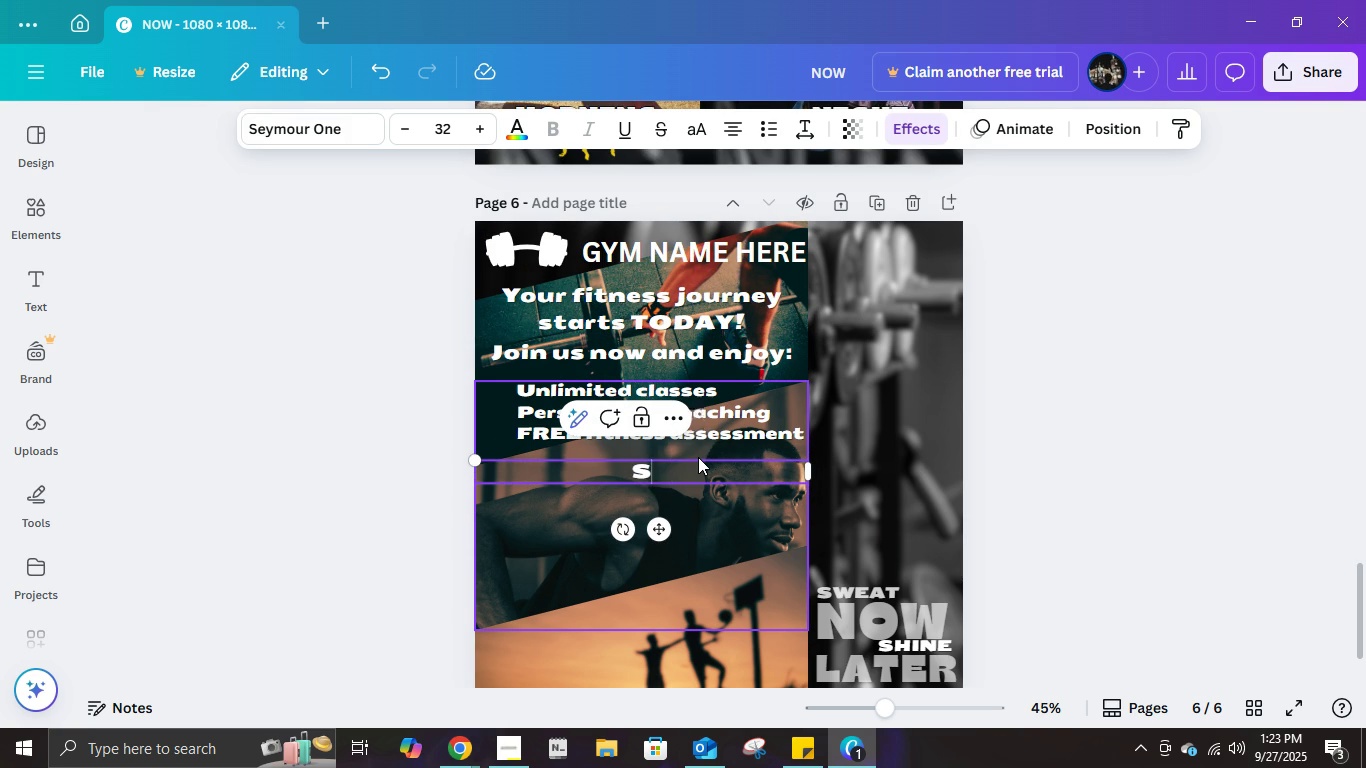 
type(Signup )
key(Backspace)
key(Backspace)
key(Backspace)
type( up )
 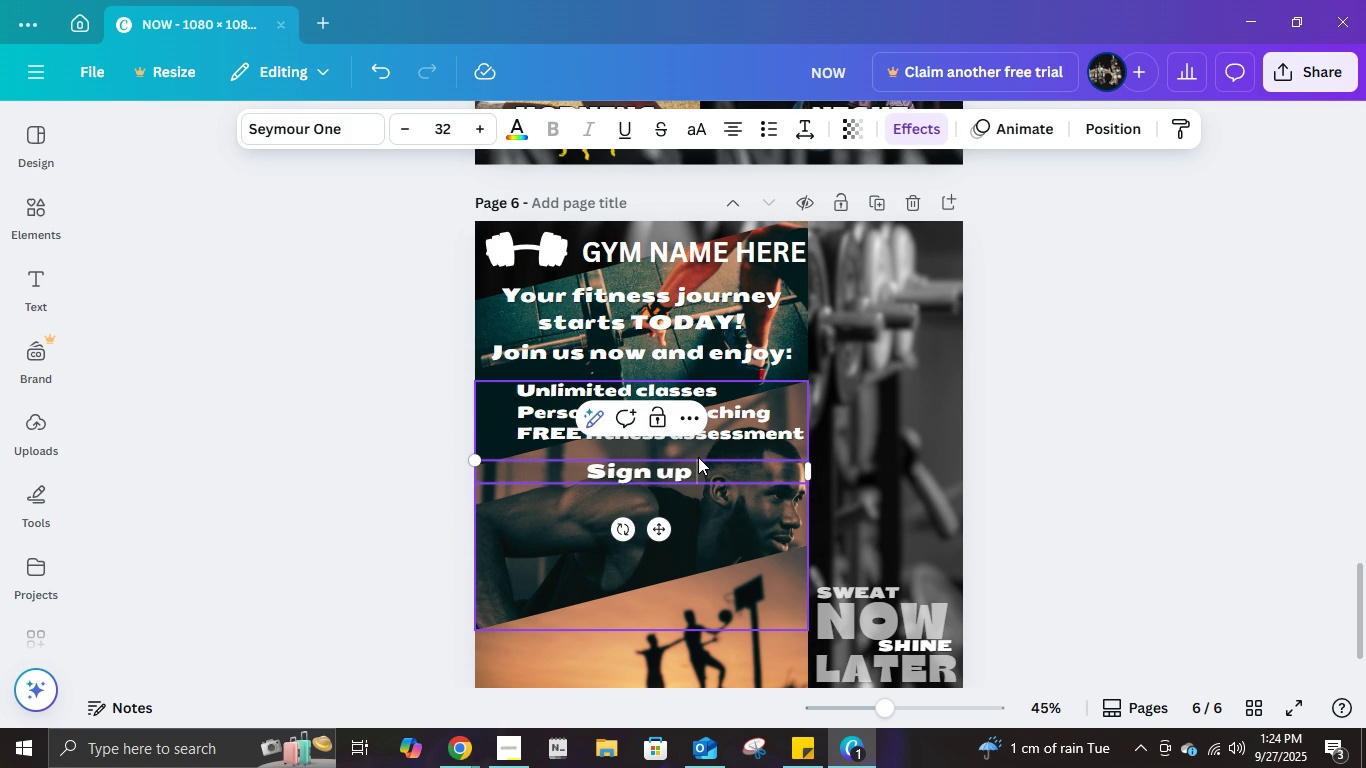 
type(this month and get 1 WEEK FREE;)
key(Backspace)
type(!)